 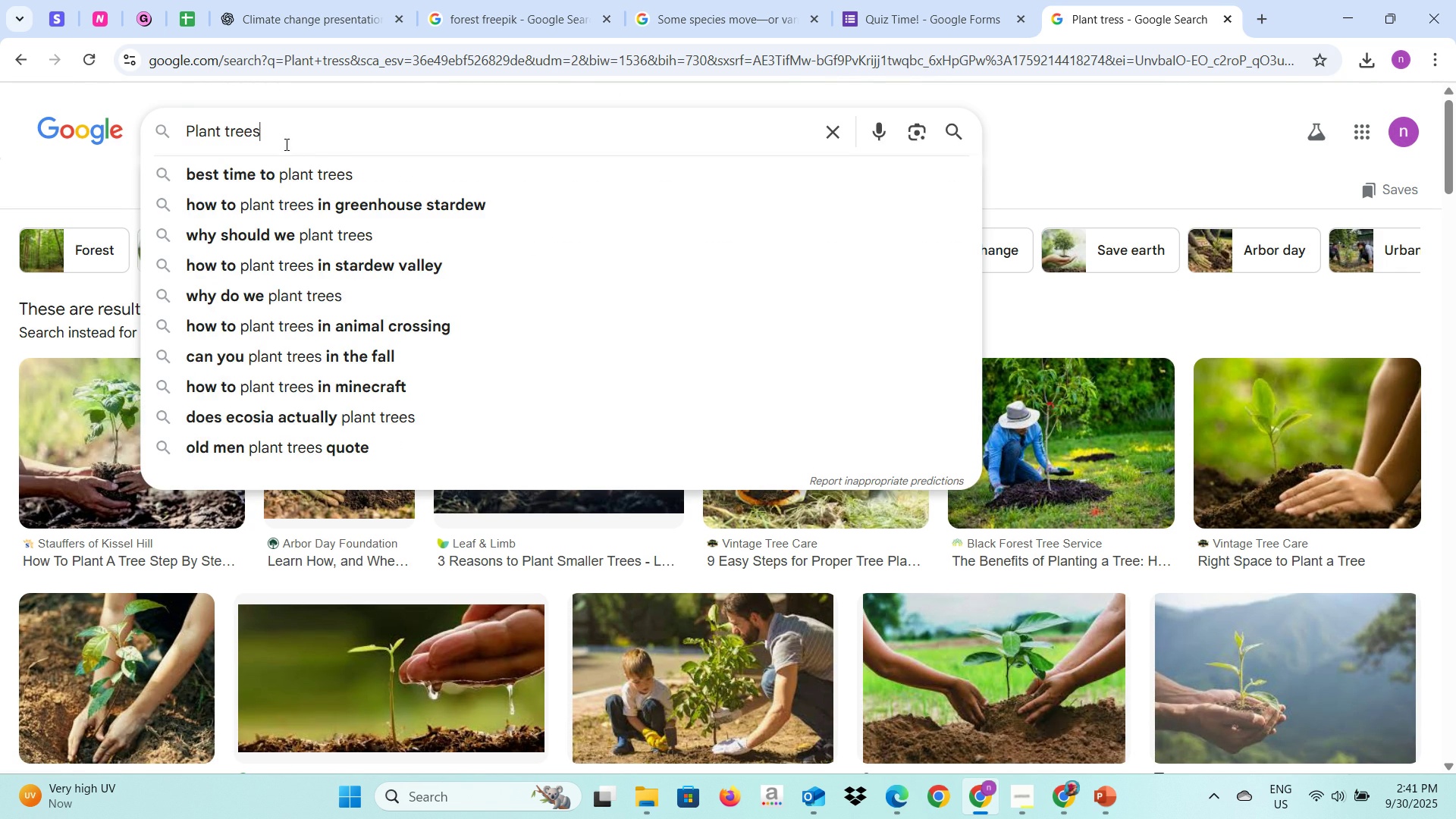 
key(Enter)
 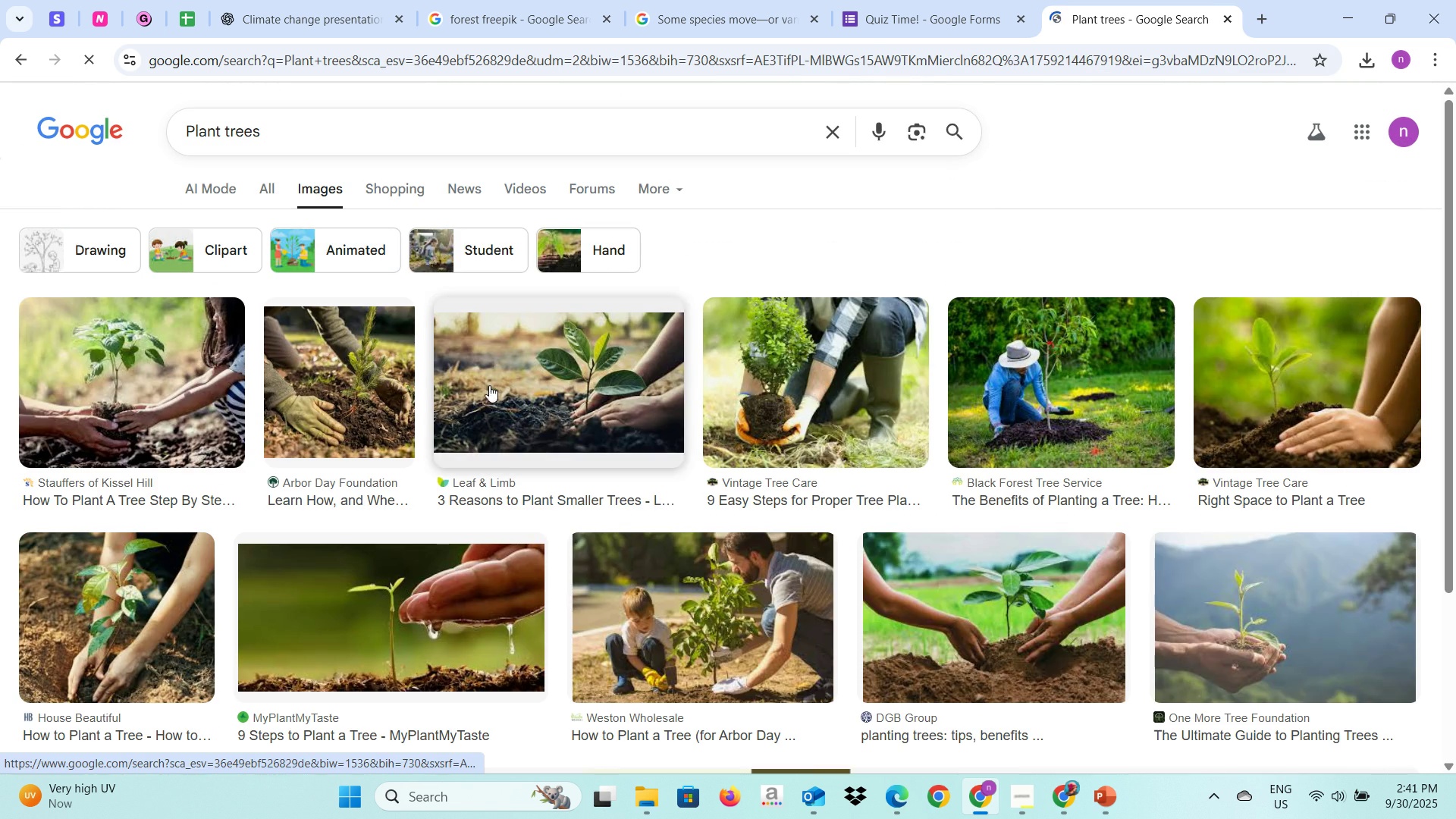 
scroll: coordinate [655, 533], scroll_direction: down, amount: 9.0
 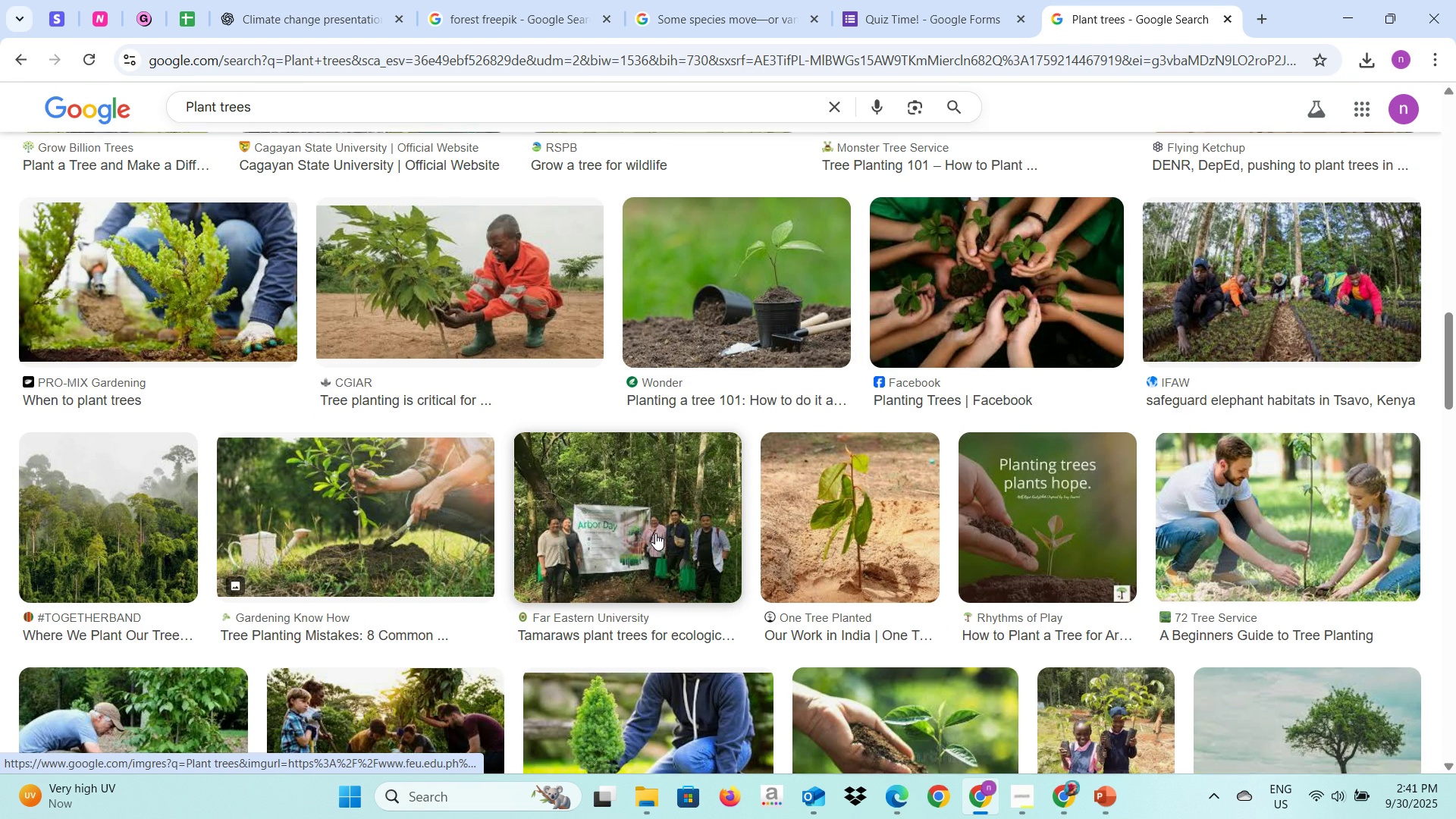 
scroll: coordinate [647, 512], scroll_direction: up, amount: 11.0
 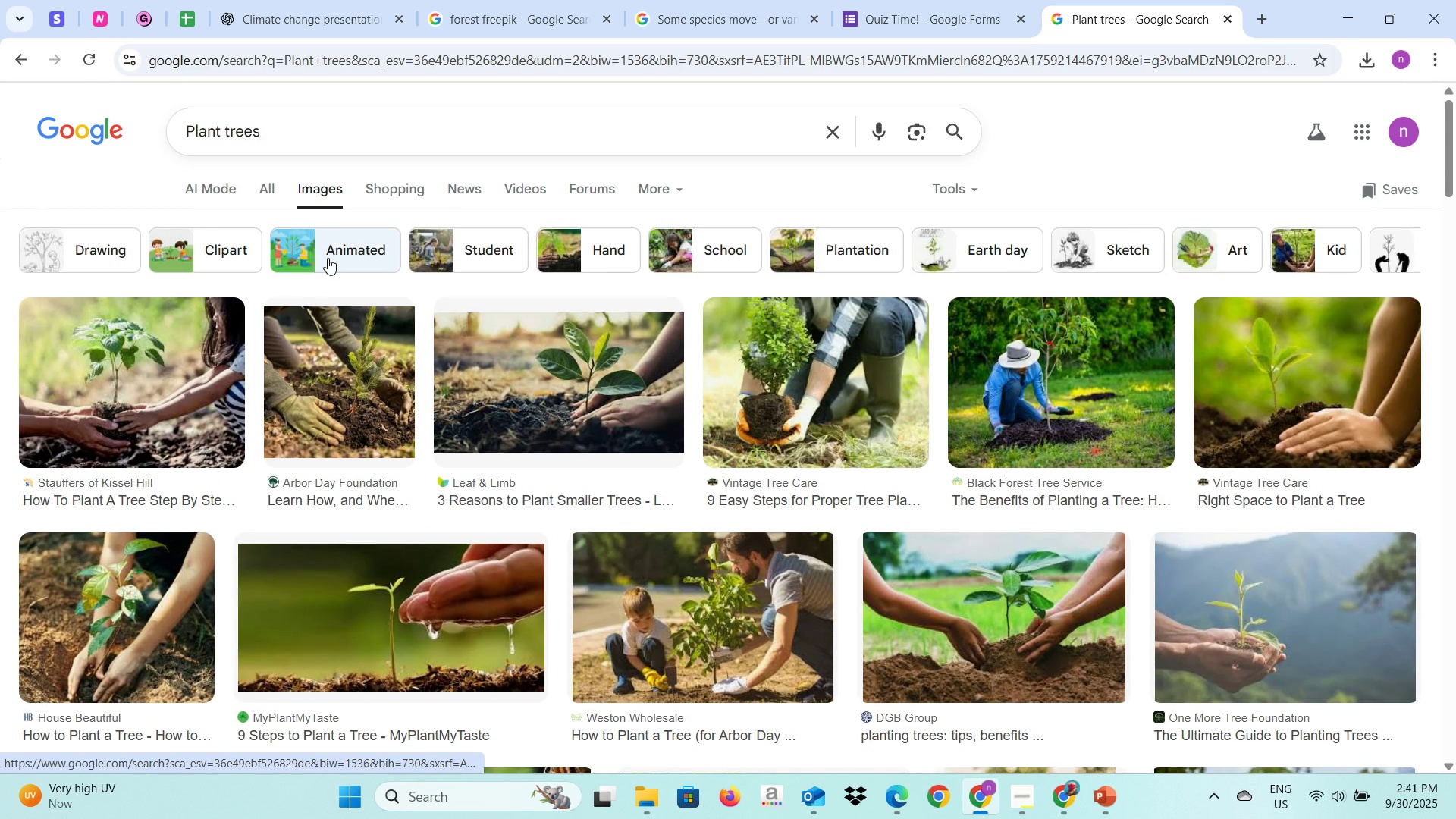 
left_click([328, 258])
 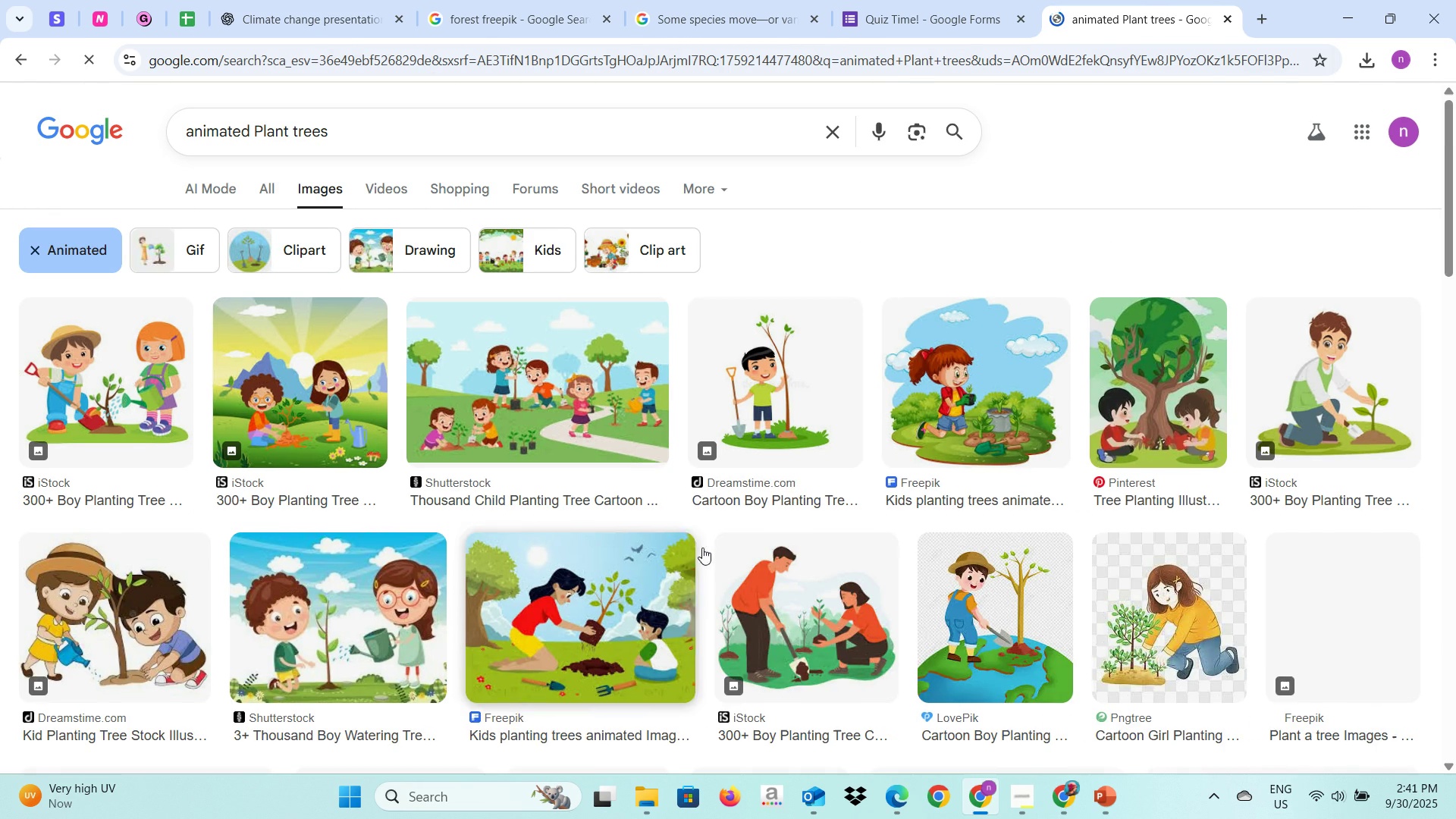 
scroll: coordinate [682, 537], scroll_direction: down, amount: 10.0
 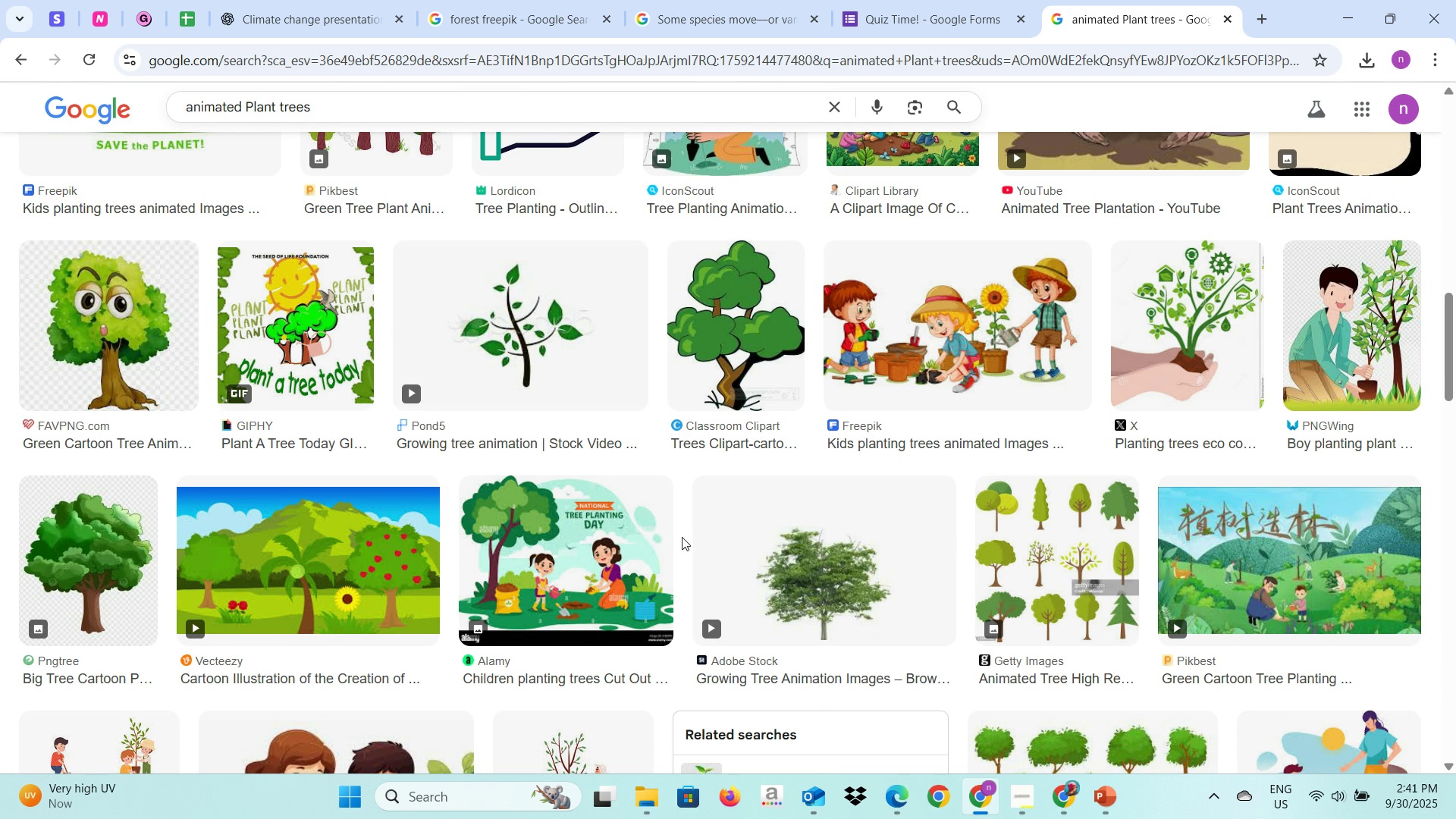 
wait(5.2)
 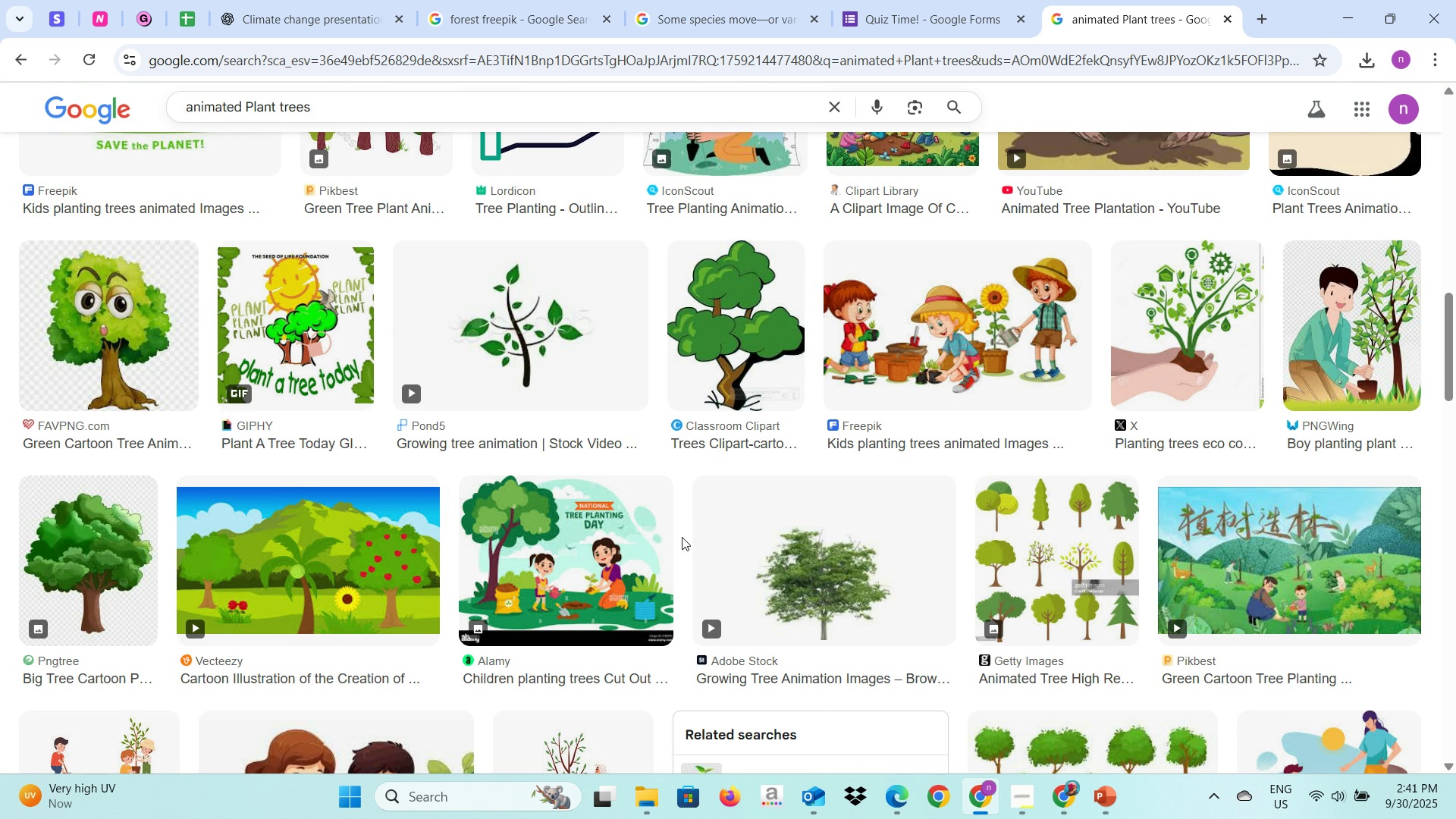 
scroll: coordinate [682, 536], scroll_direction: down, amount: 14.0
 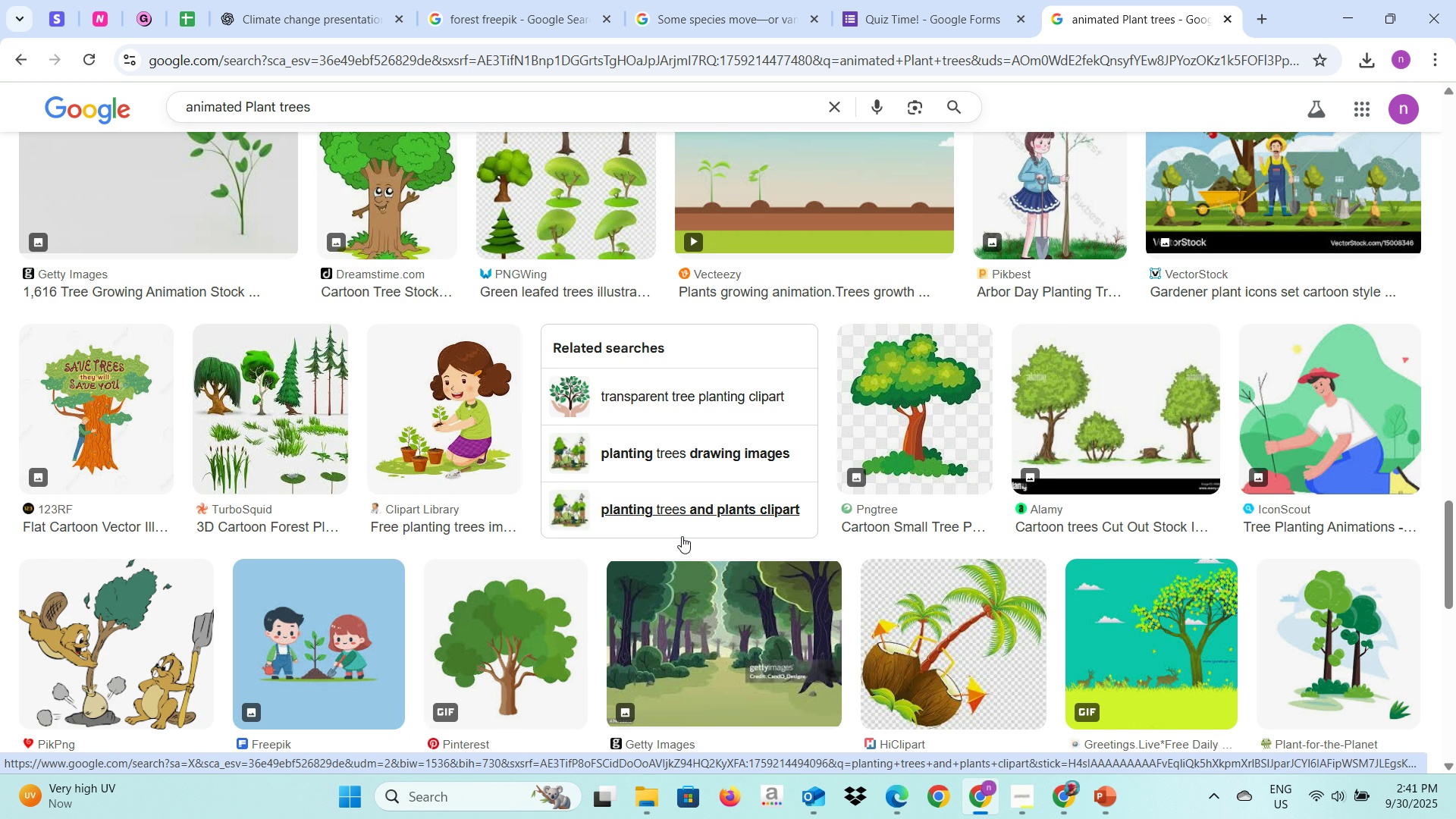 
scroll: coordinate [682, 535], scroll_direction: down, amount: 12.0
 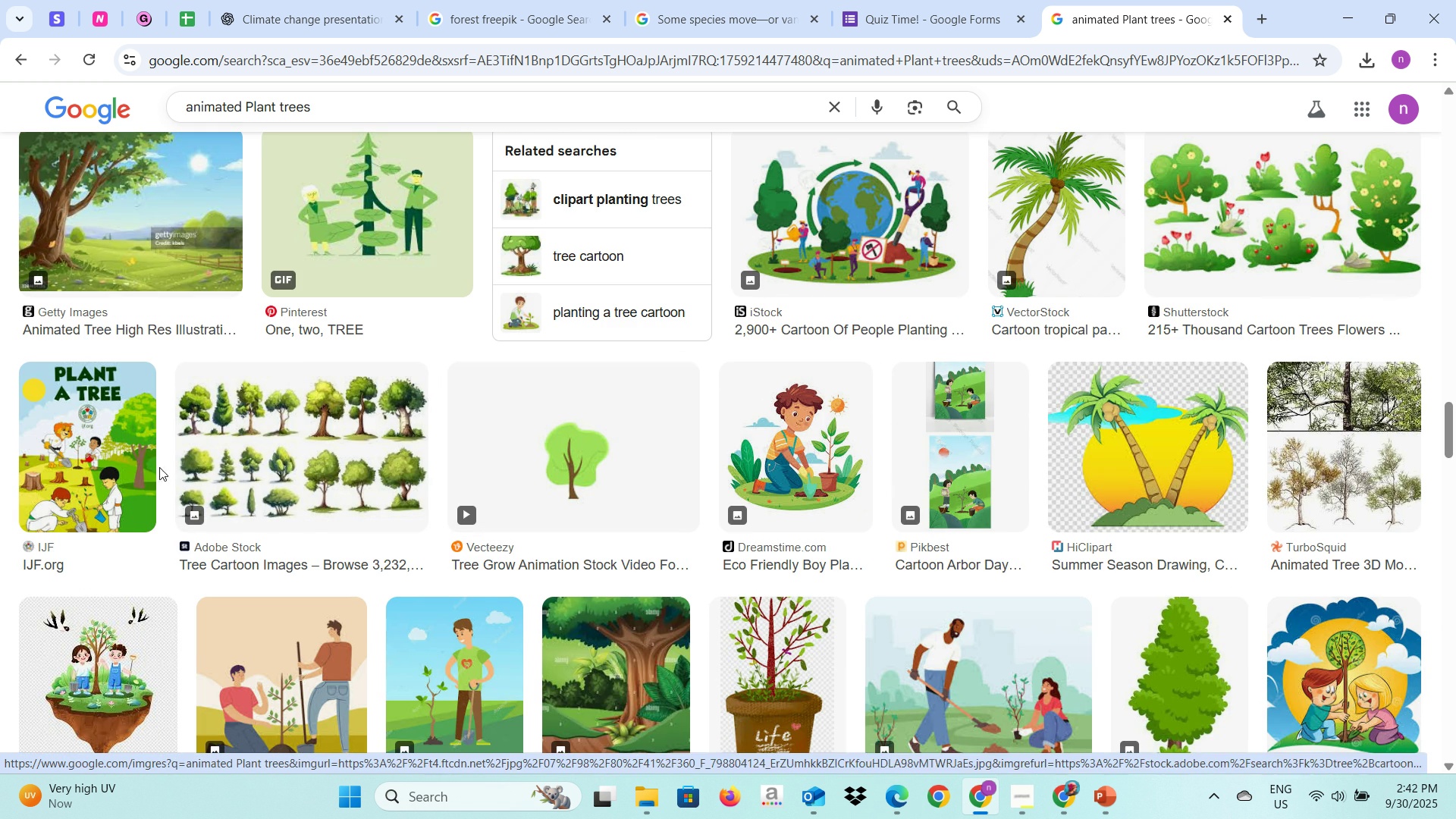 
left_click([140, 460])
 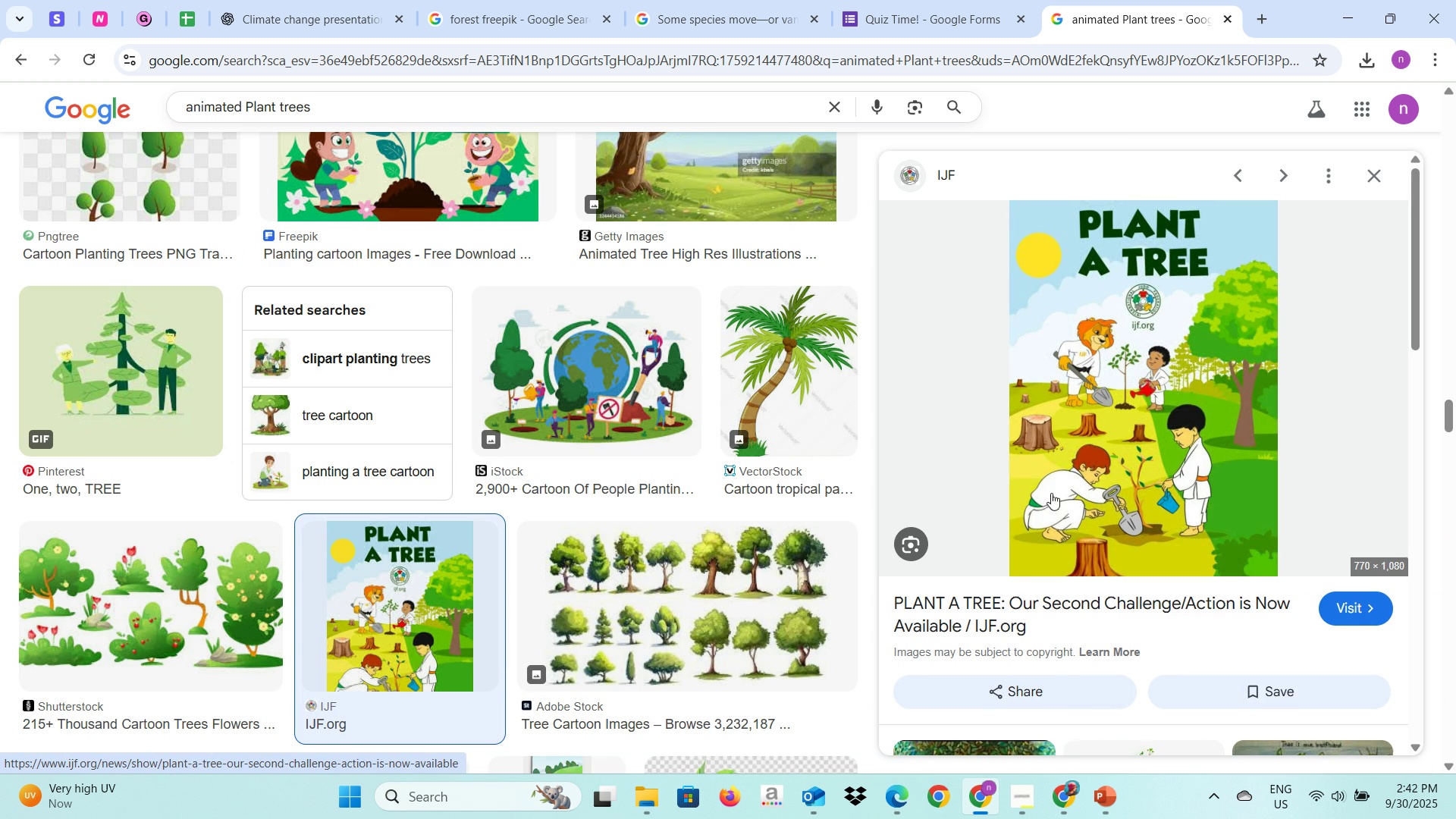 
right_click([1148, 388])
 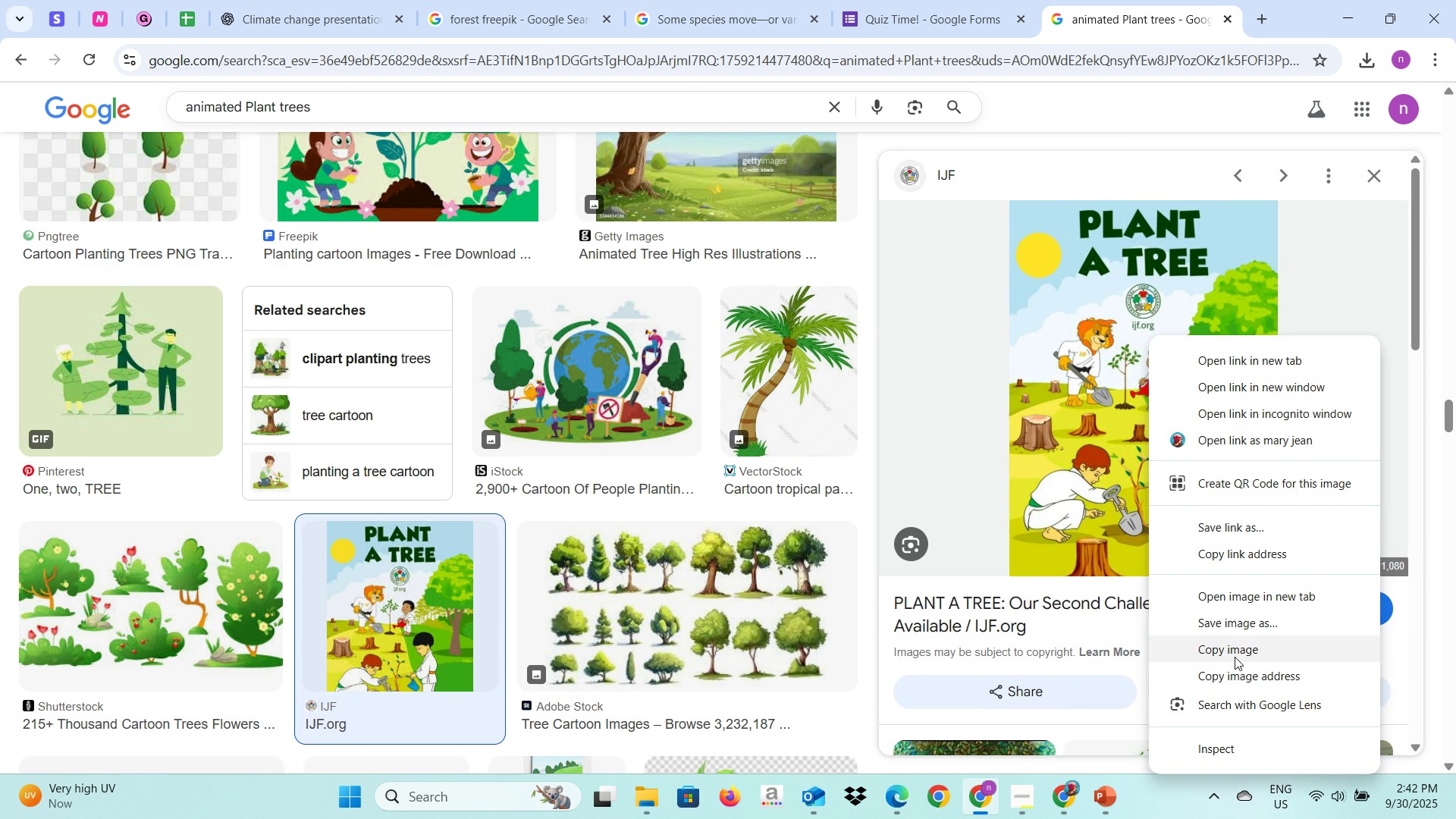 
left_click([1236, 648])